 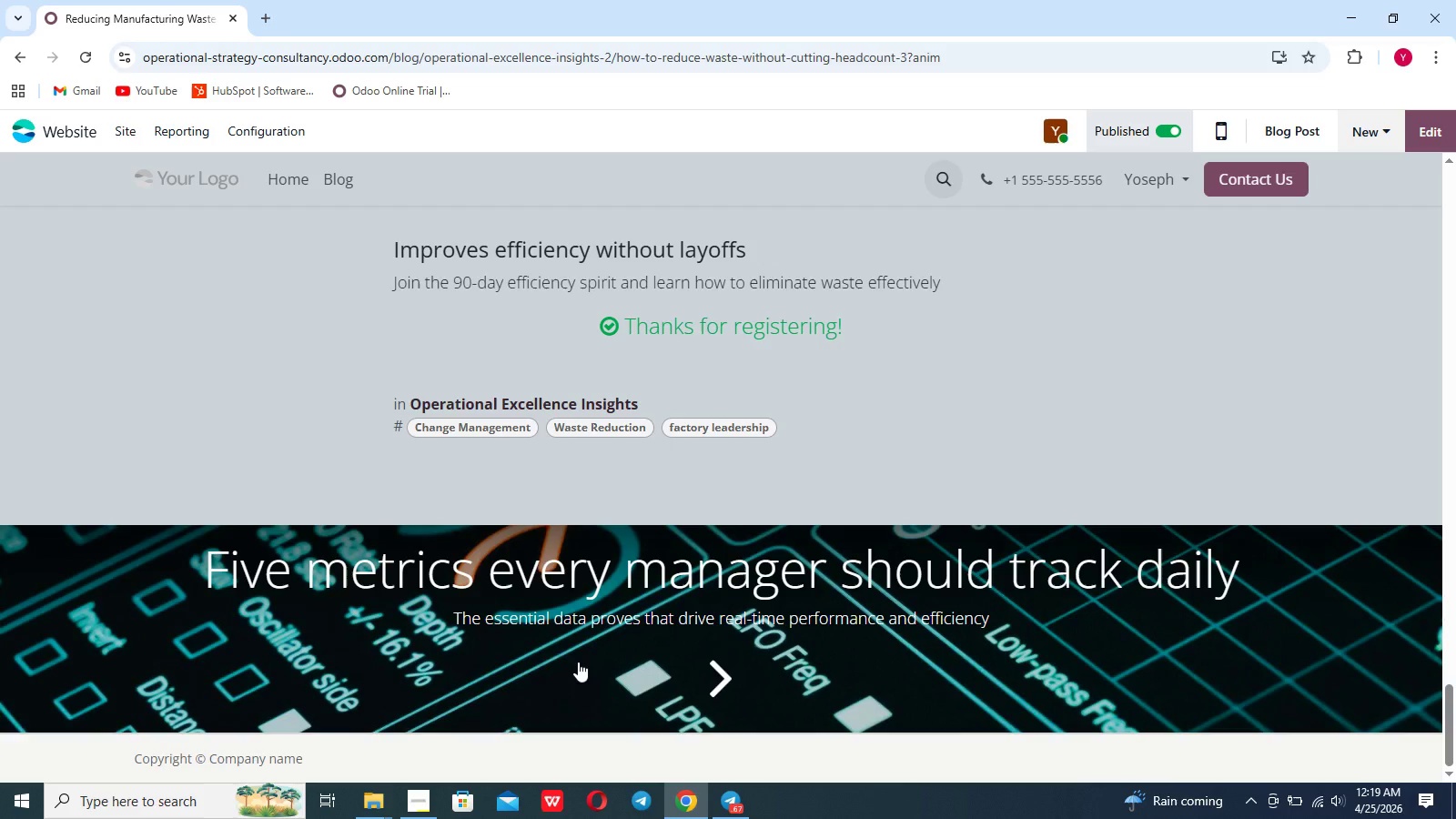 
left_click([57, 137])
 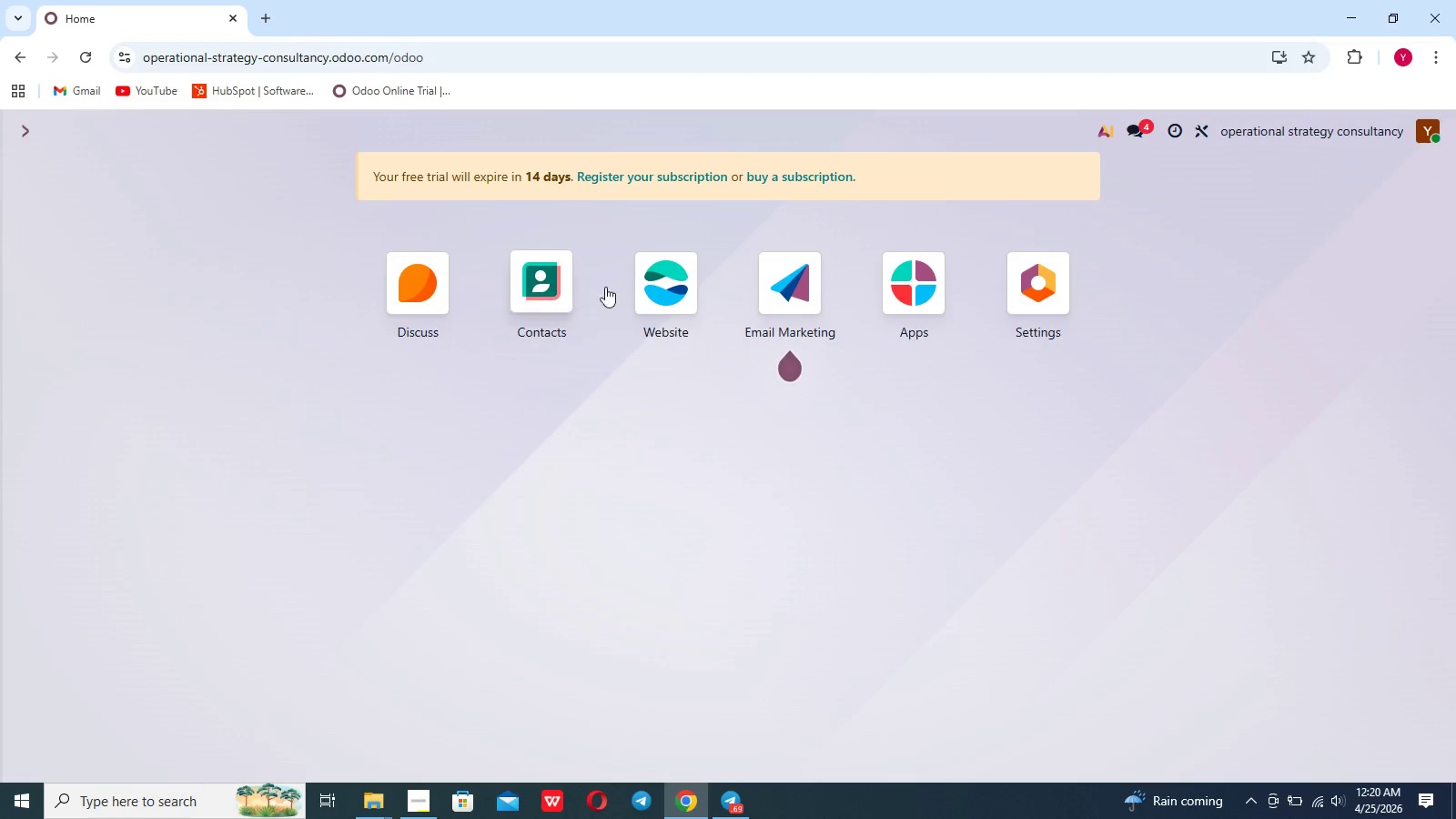 
left_click([616, 291])
 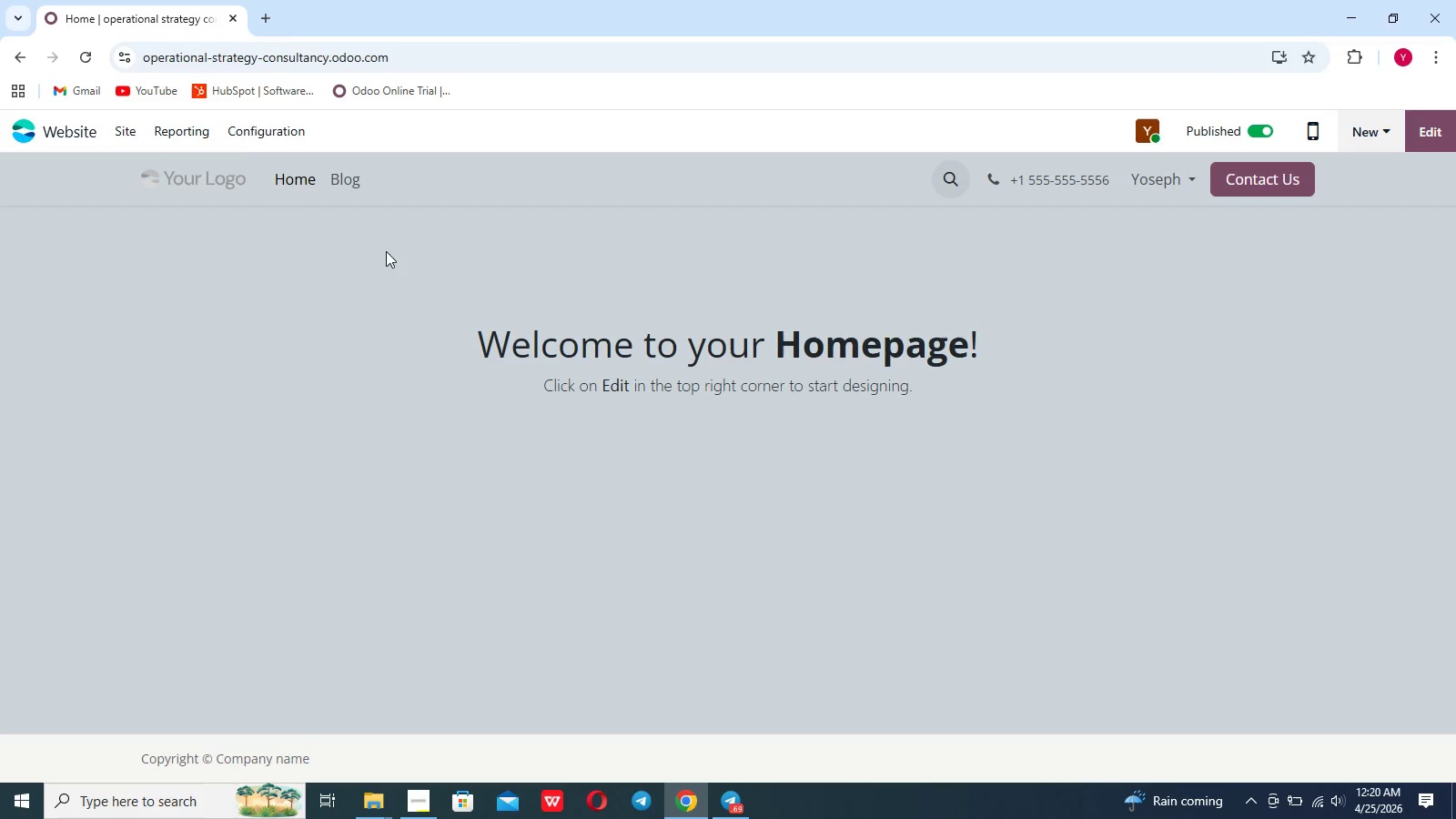 
left_click([353, 181])
 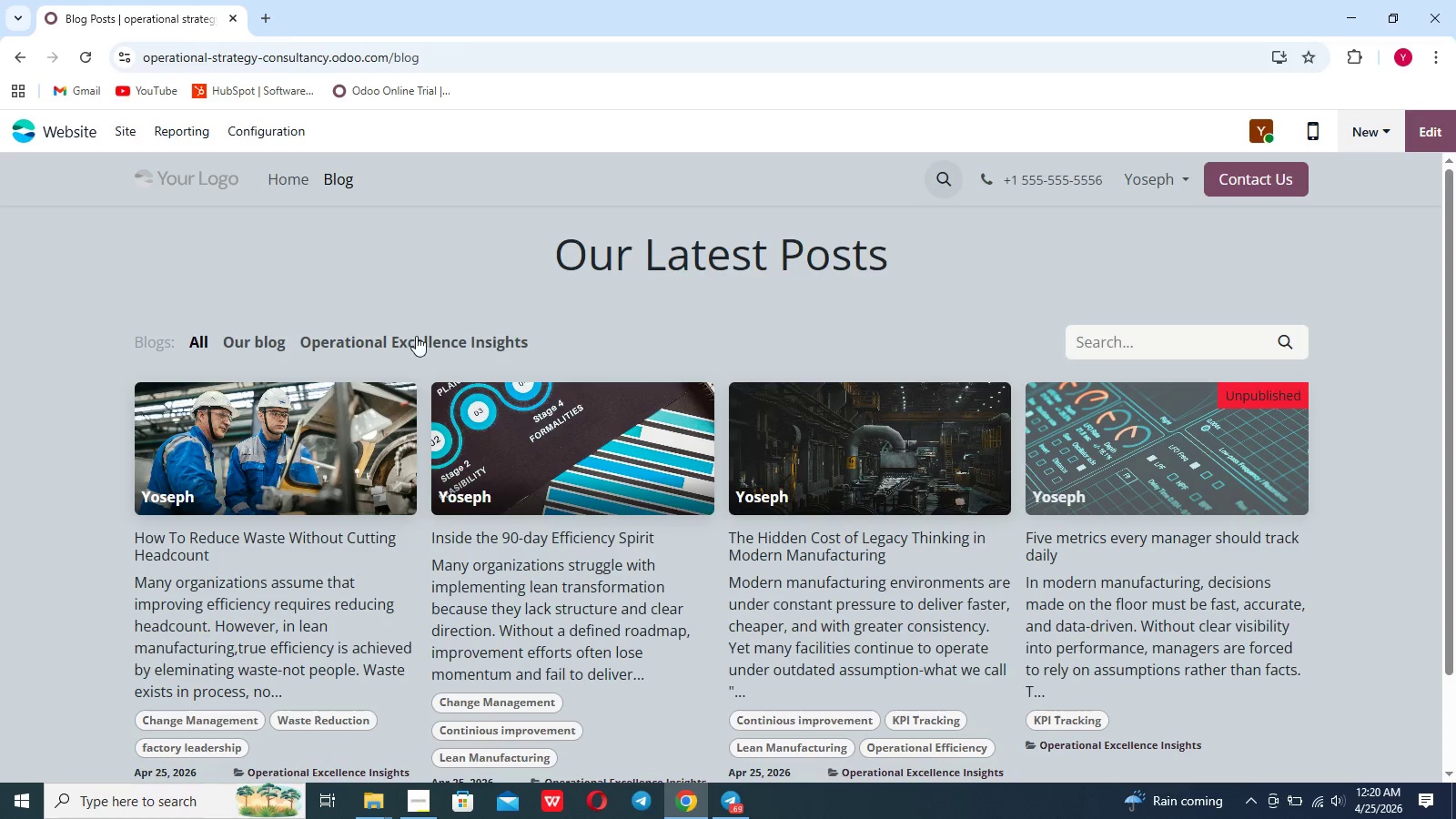 
scroll: coordinate [416, 336], scroll_direction: down, amount: 5.0
 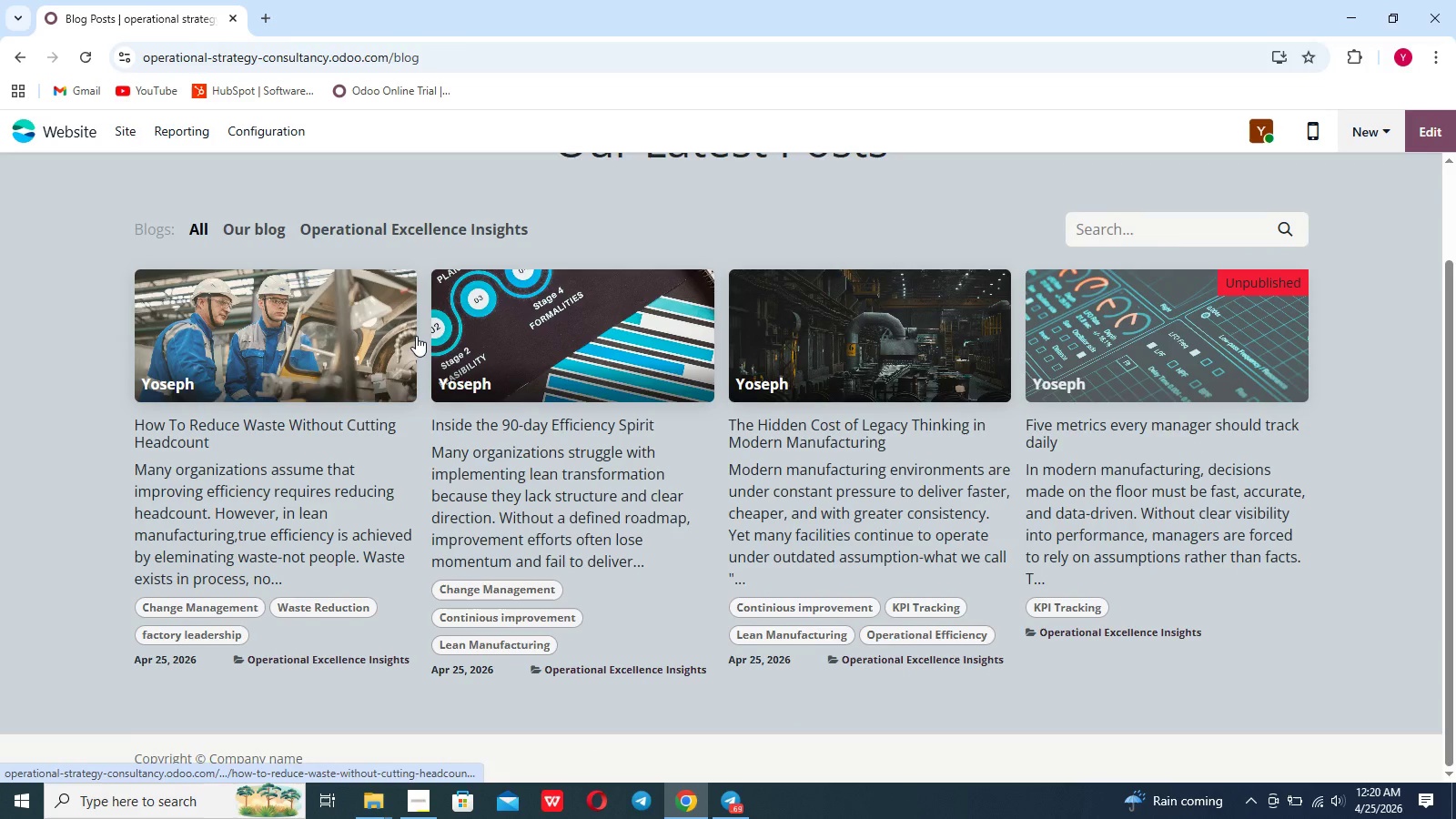 
scroll: coordinate [416, 336], scroll_direction: none, amount: 0.0
 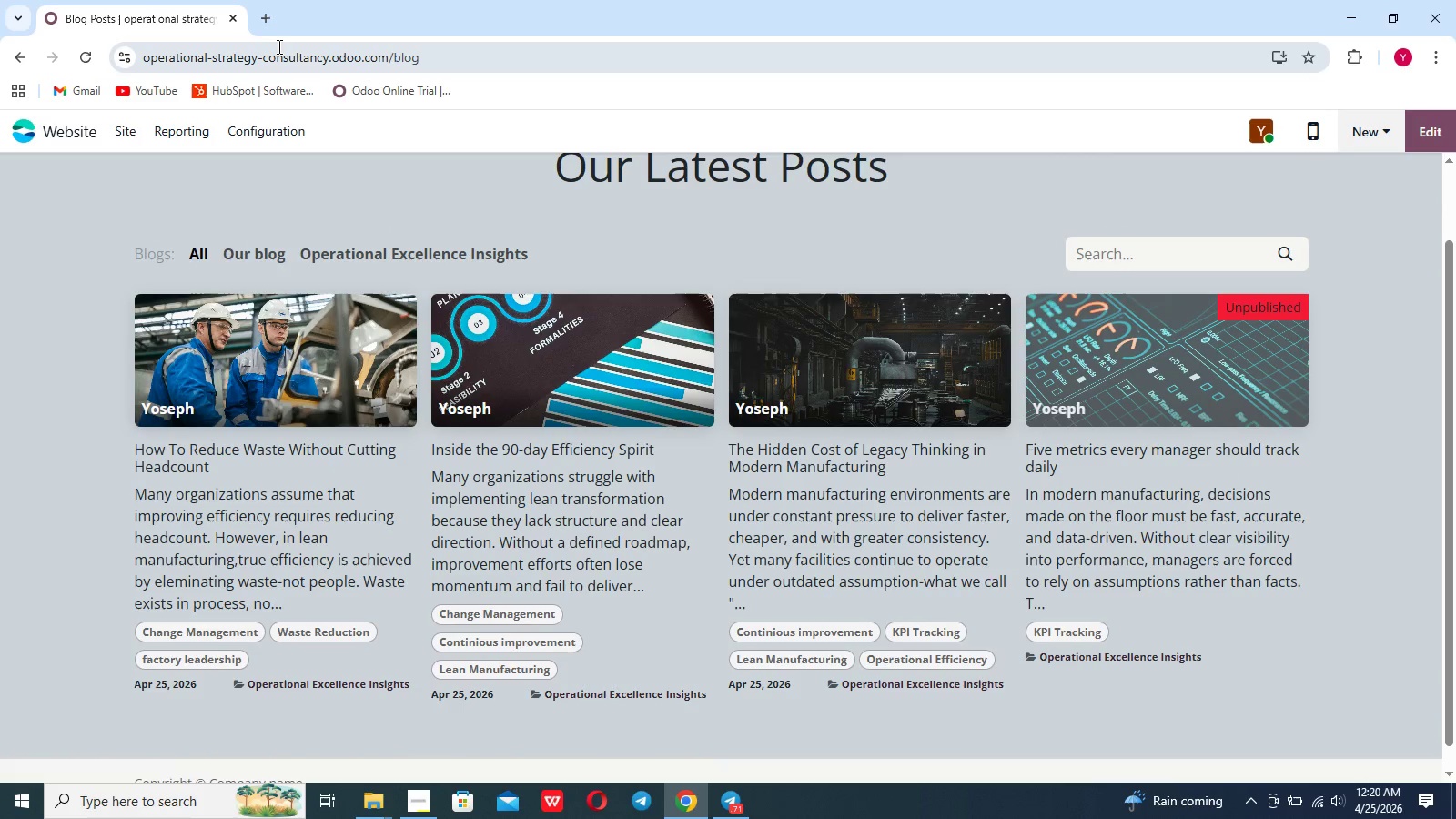 